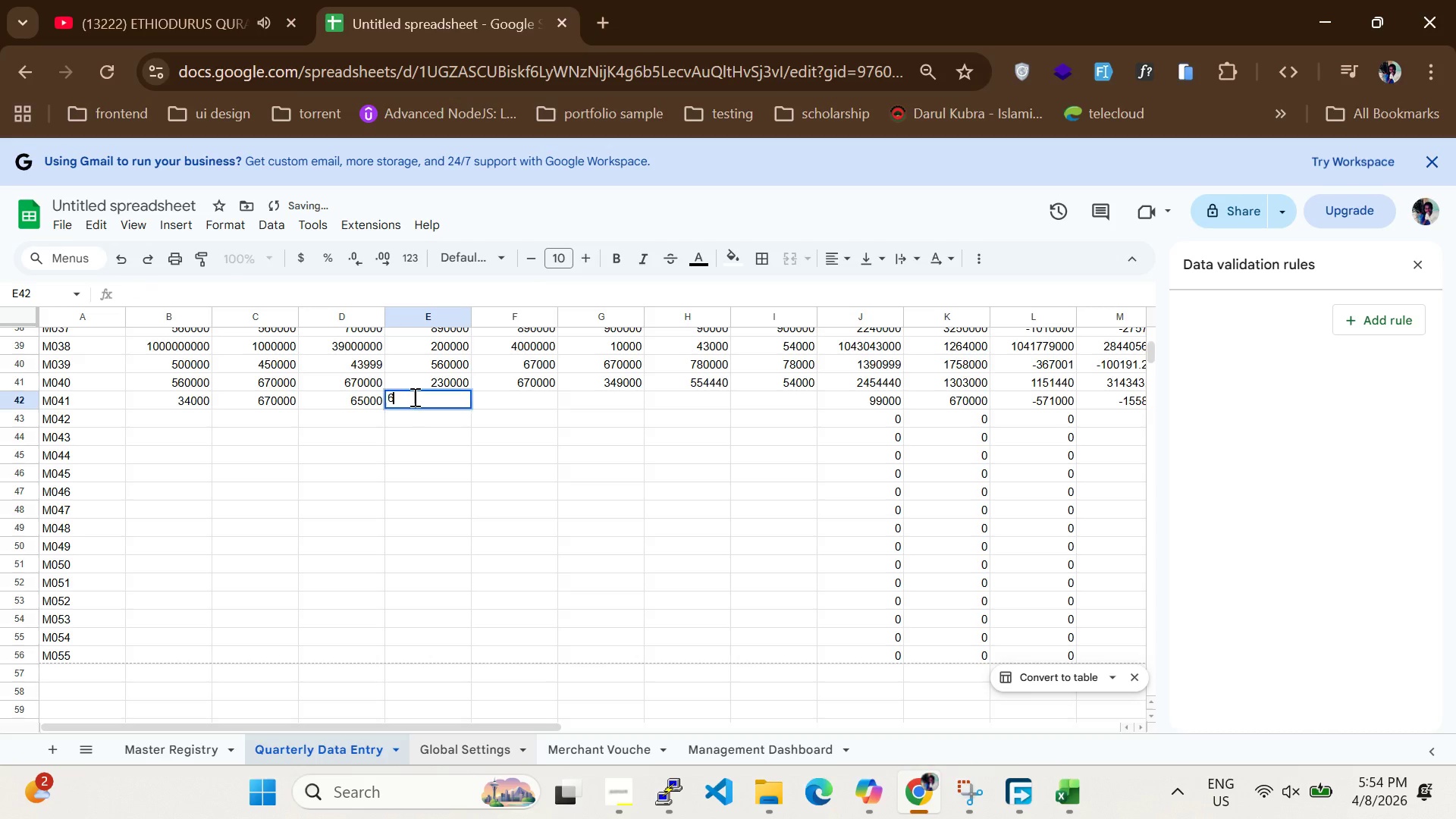 
type(65000)
 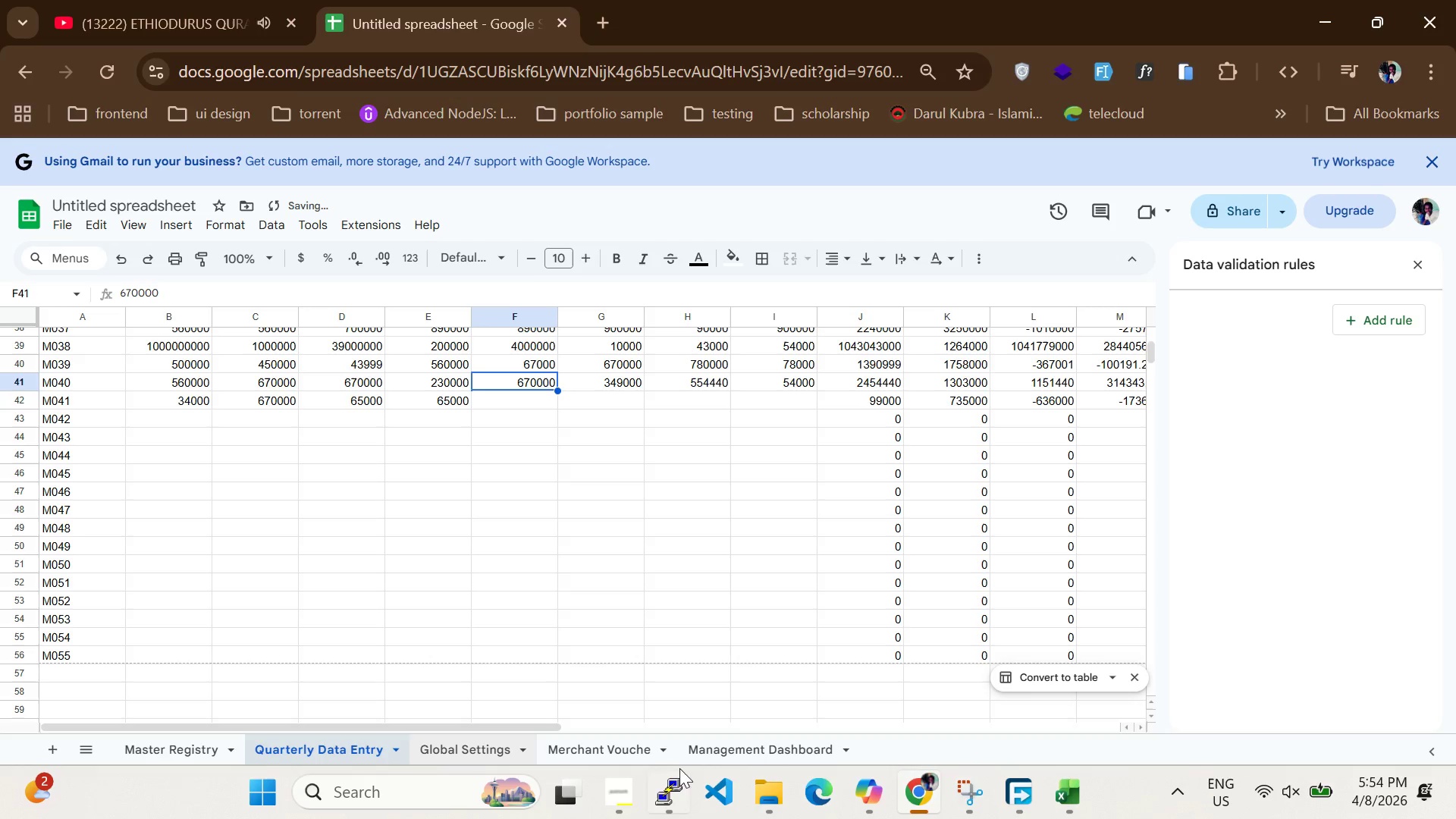 
left_click([614, 808])